 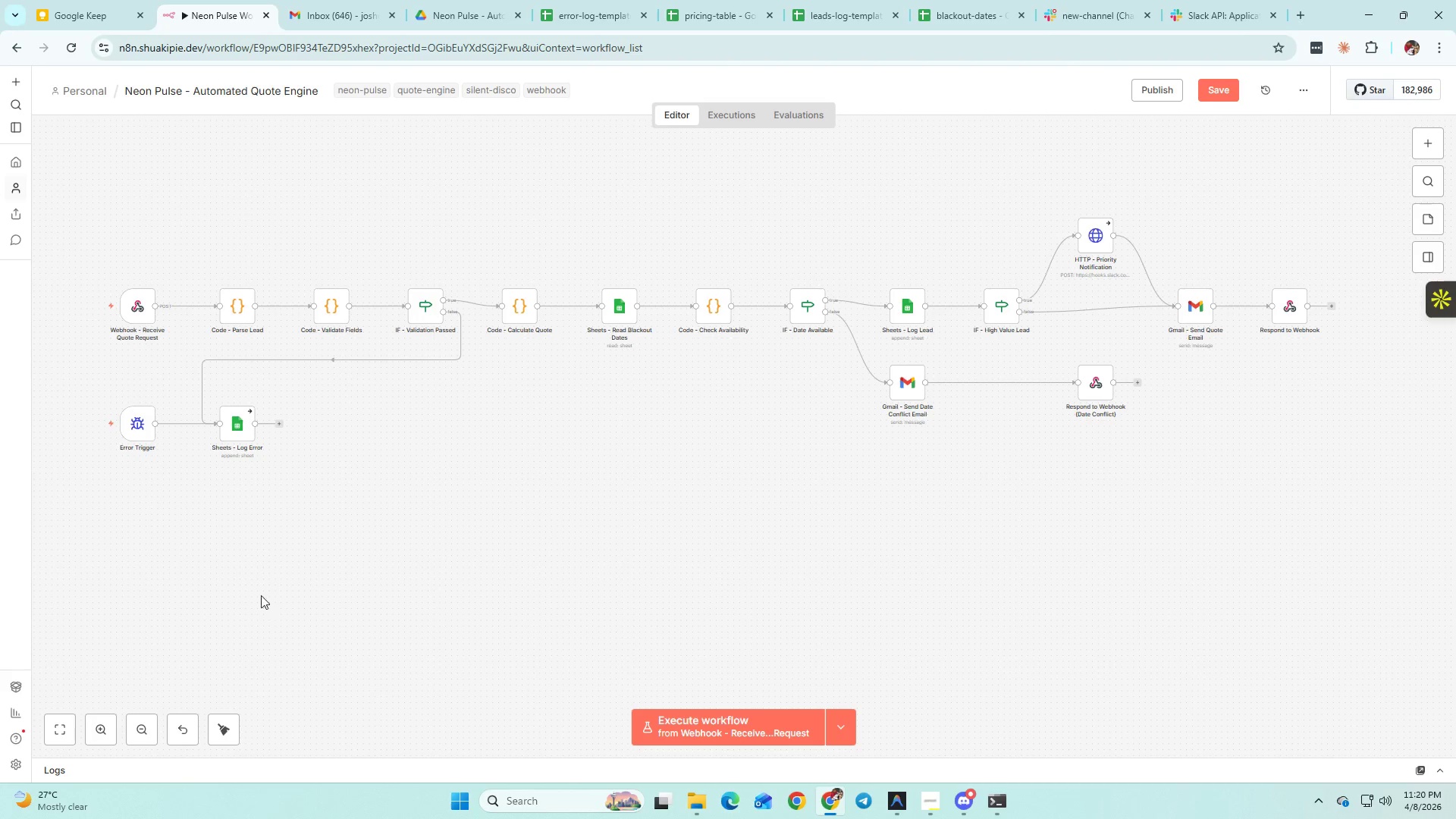 
double_click([240, 438])
 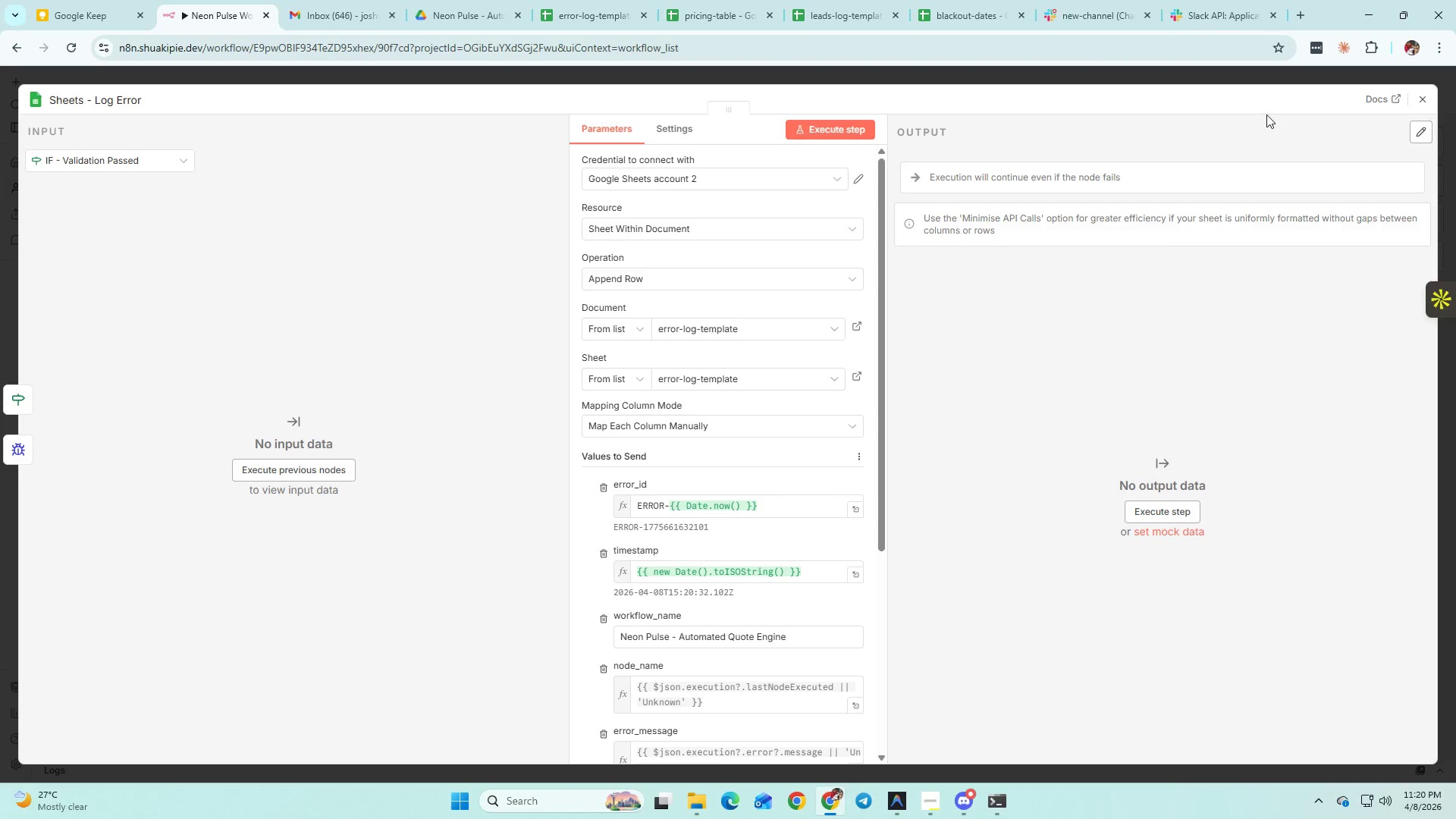 
left_click([1417, 96])
 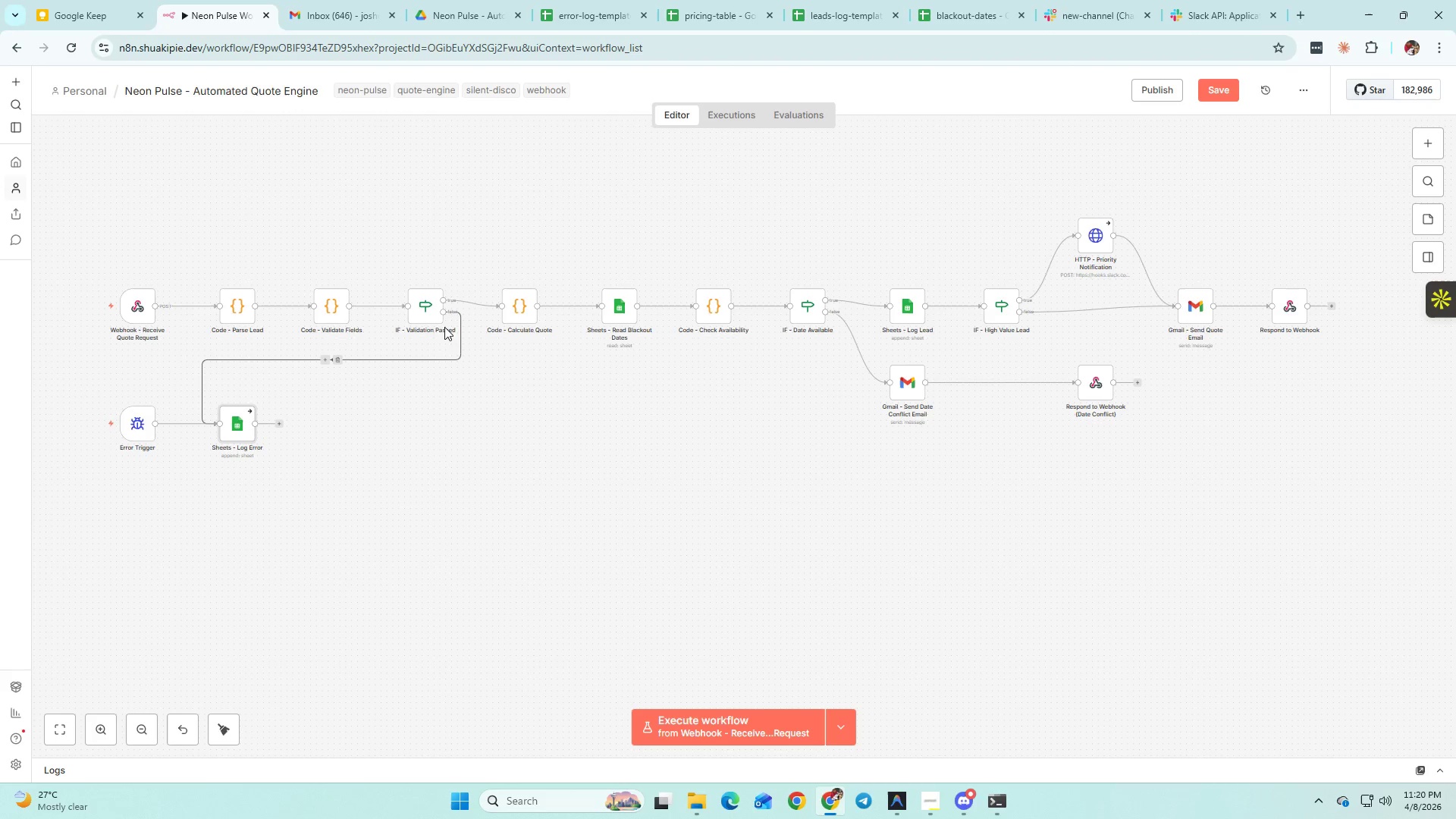 
double_click([626, 303])
 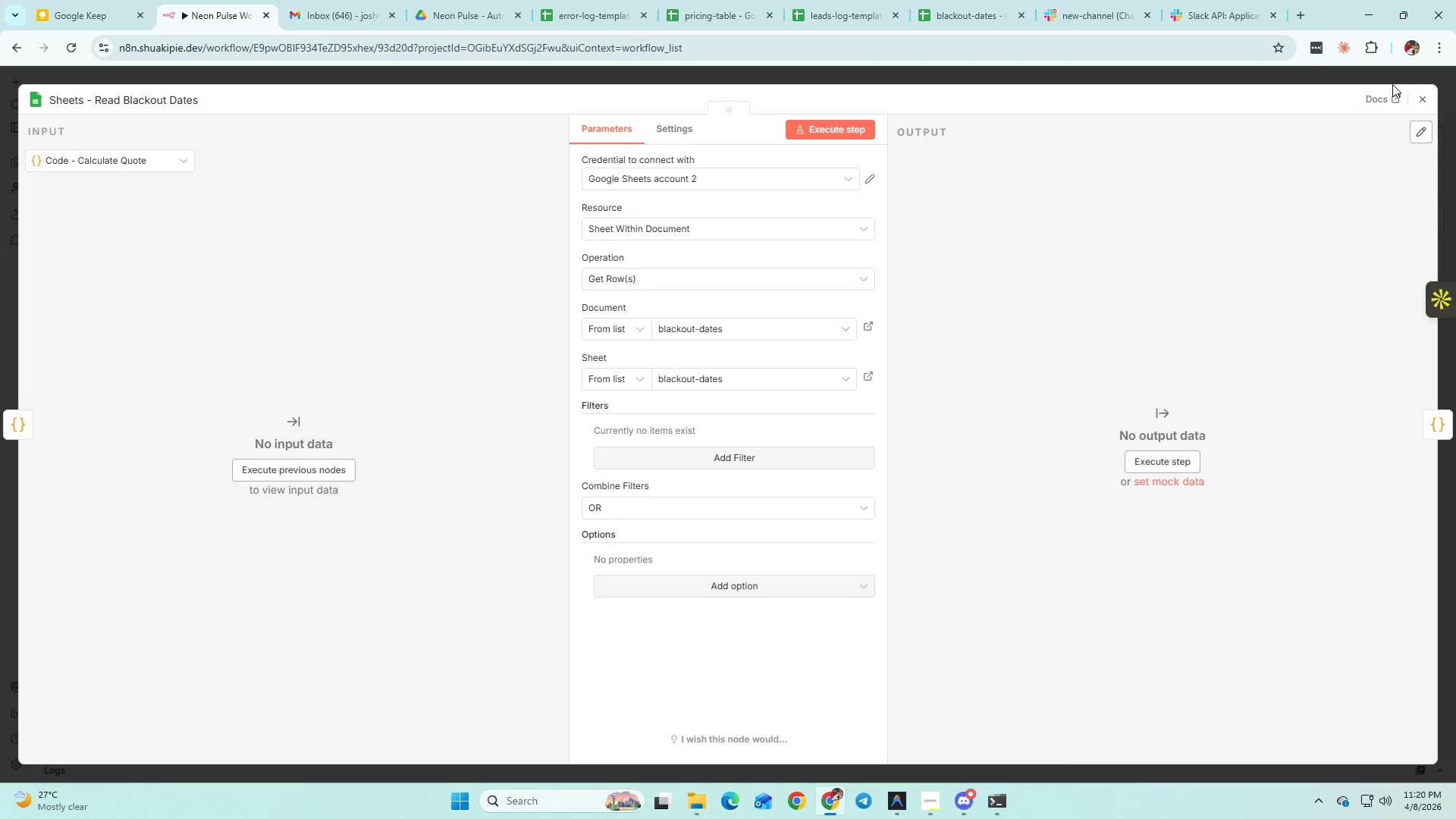 
left_click([1419, 102])
 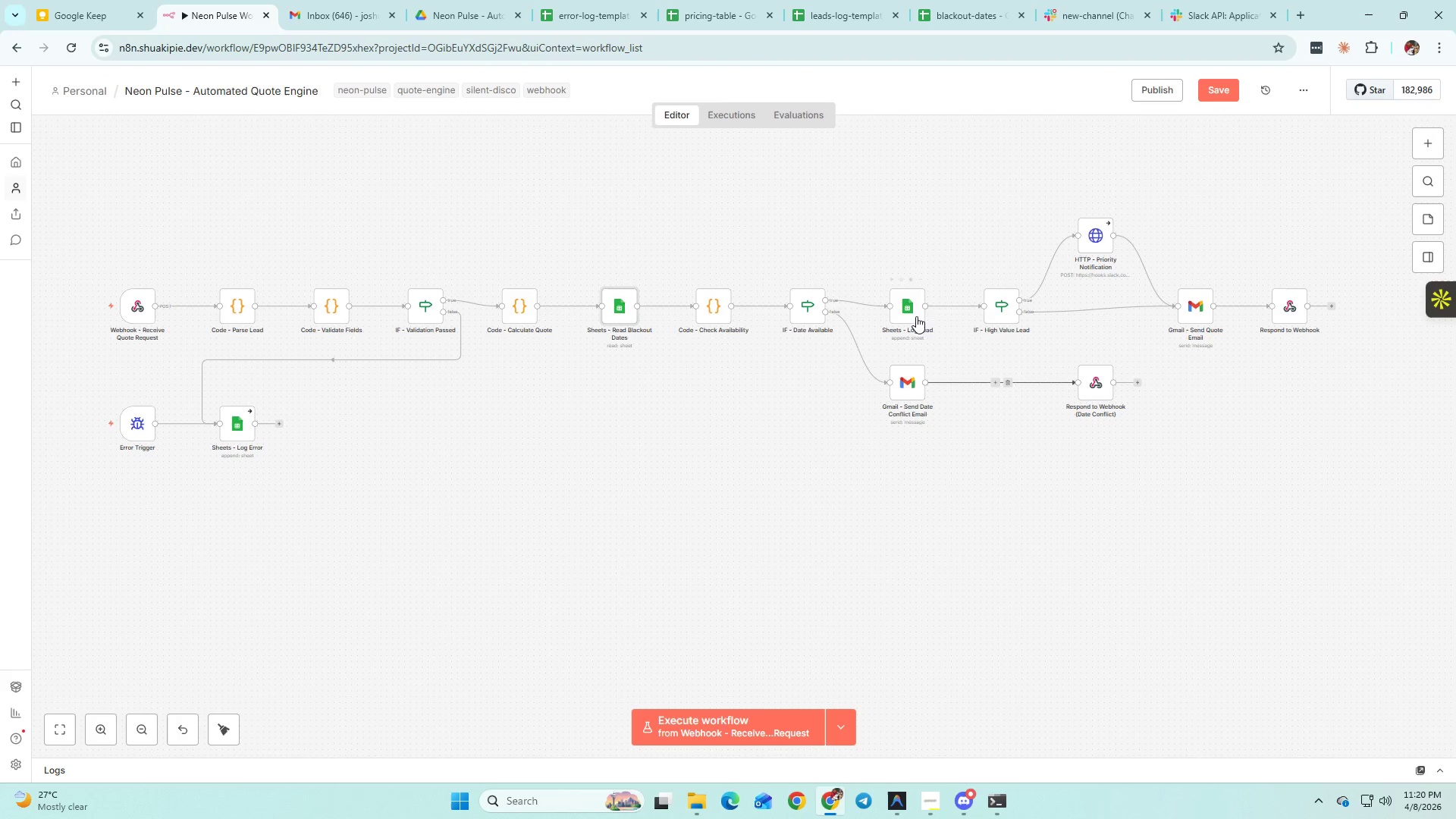 
double_click([911, 309])
 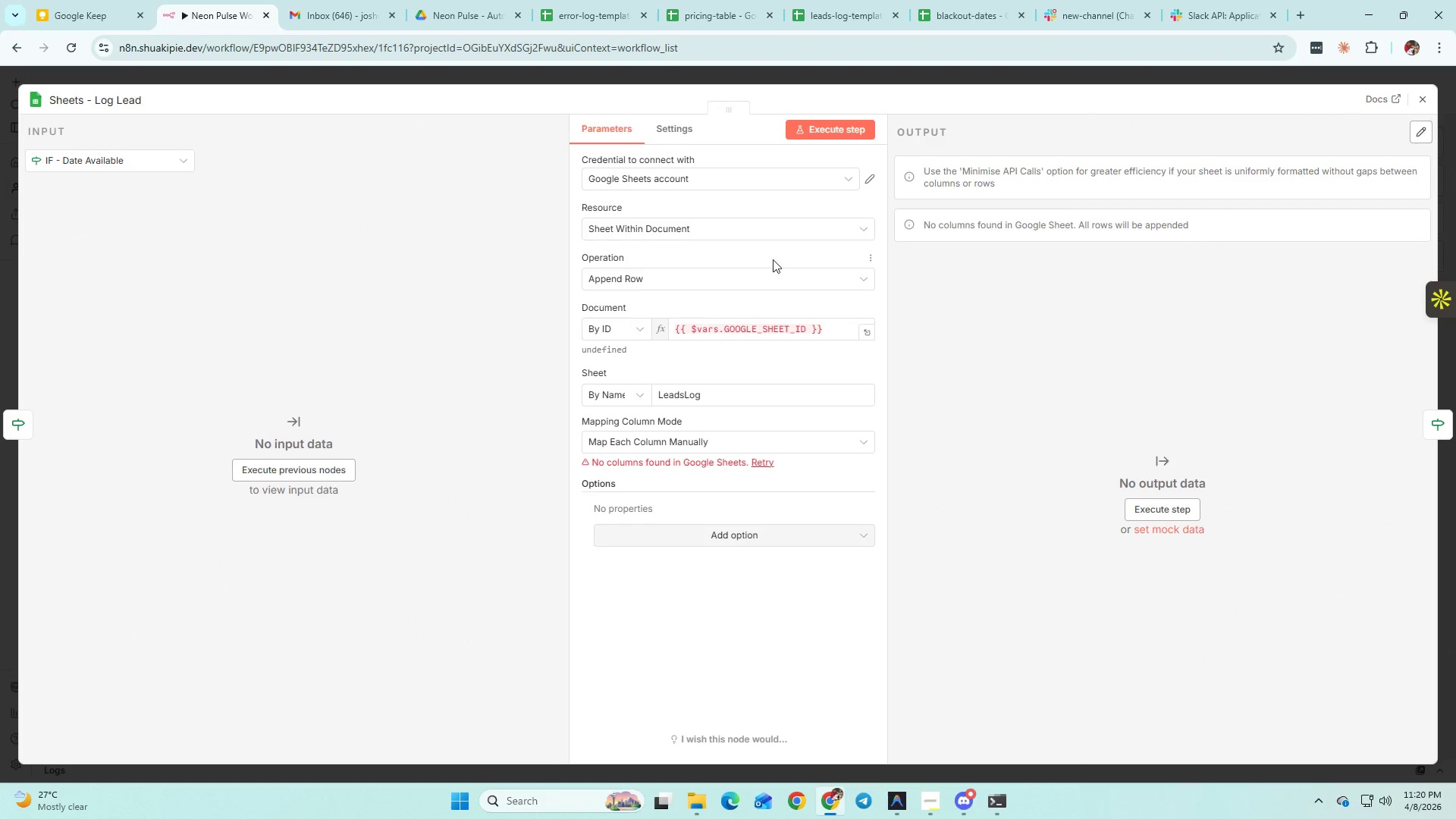 
left_click([698, 177])
 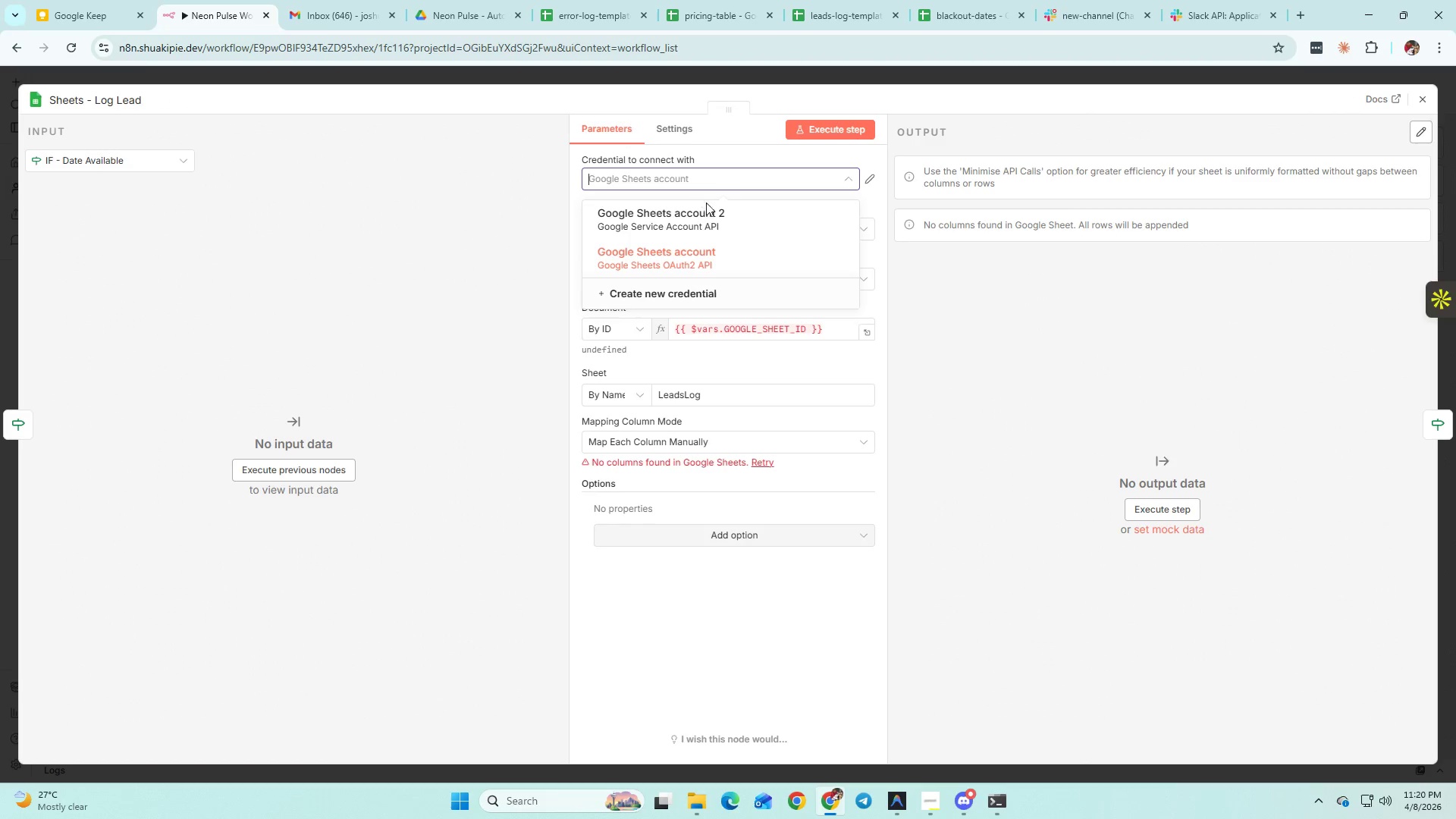 
left_click([708, 206])
 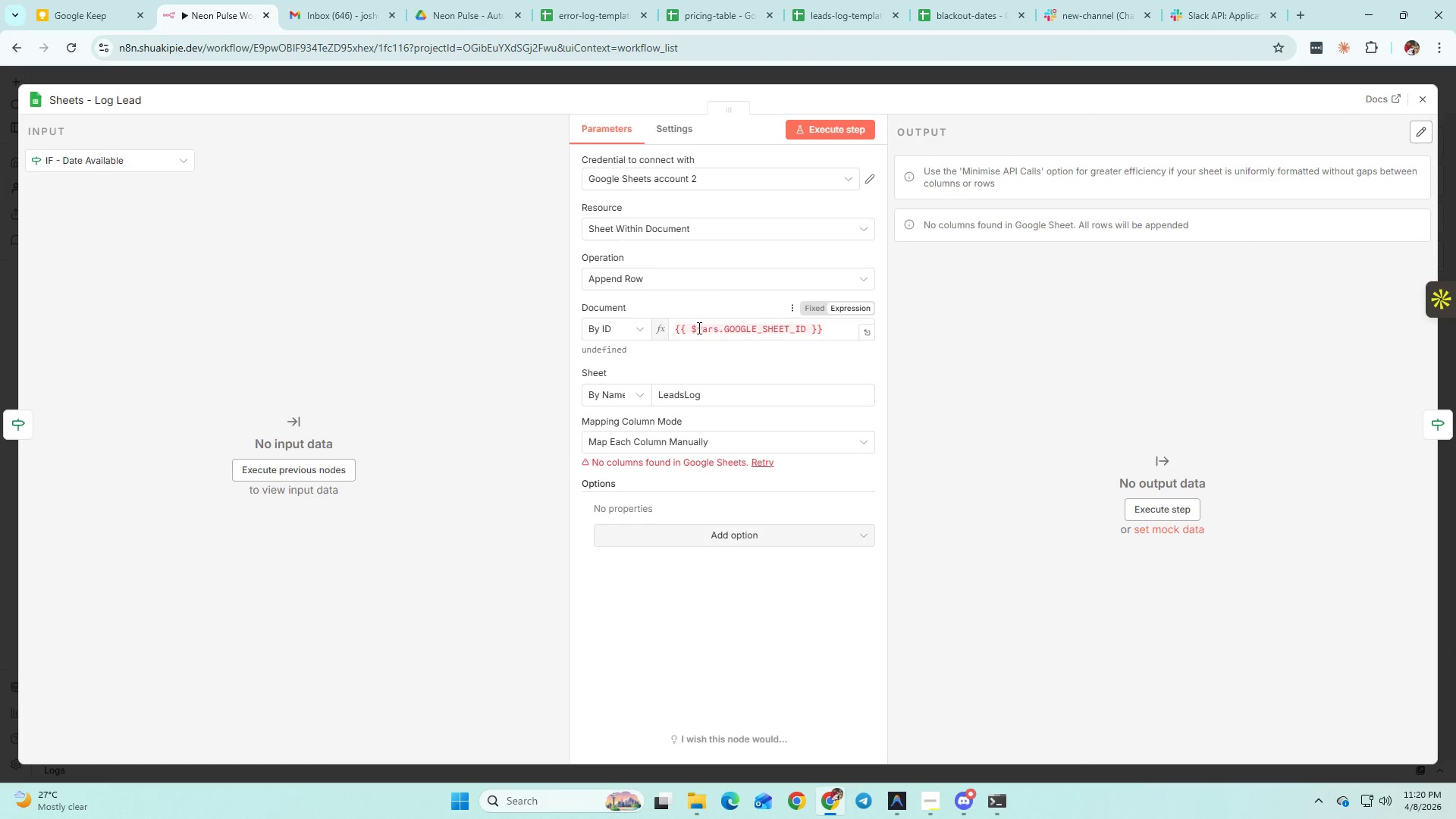 
left_click([698, 331])
 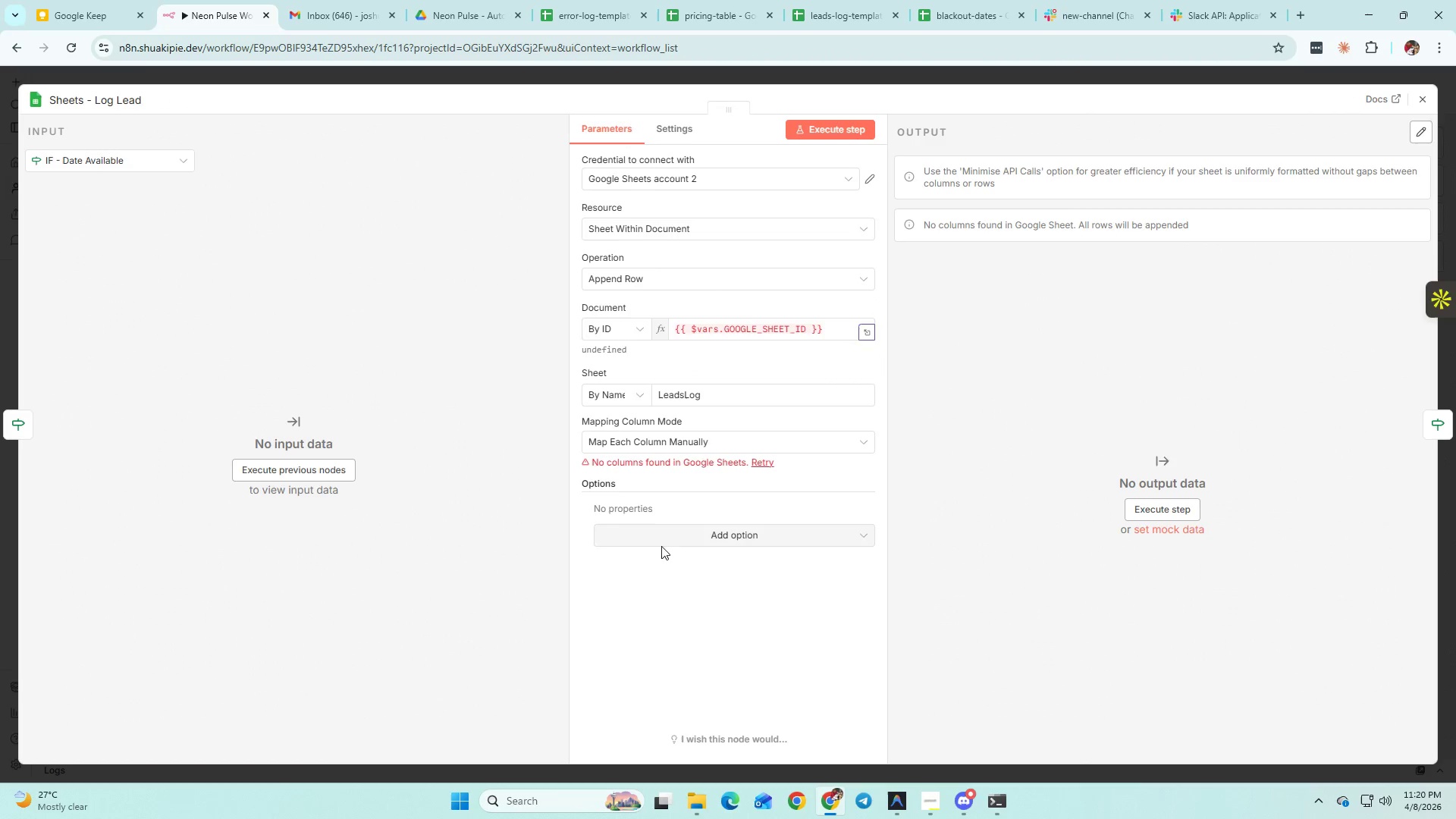 
left_click([715, 397])
 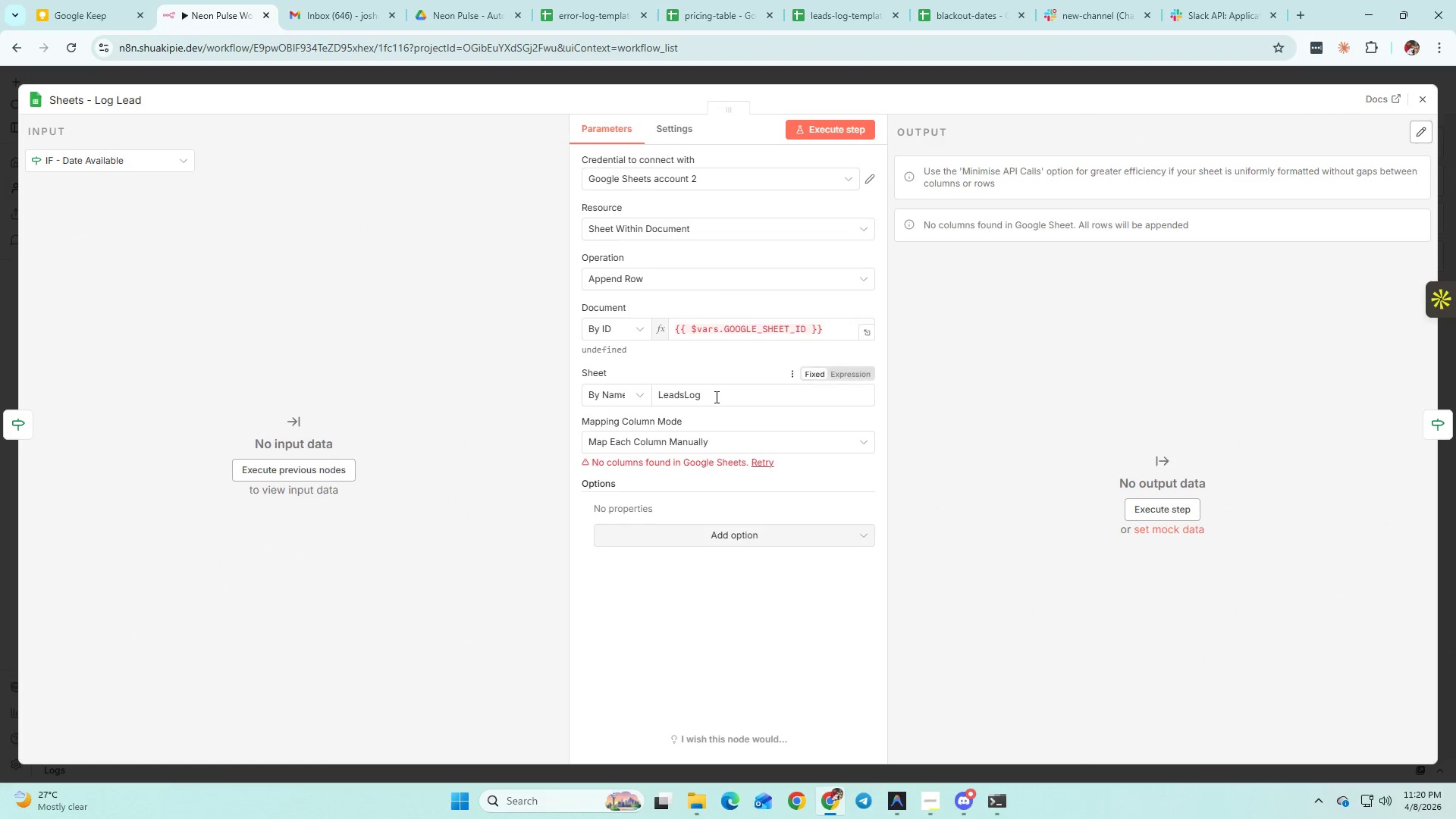 
key(Control+A)
 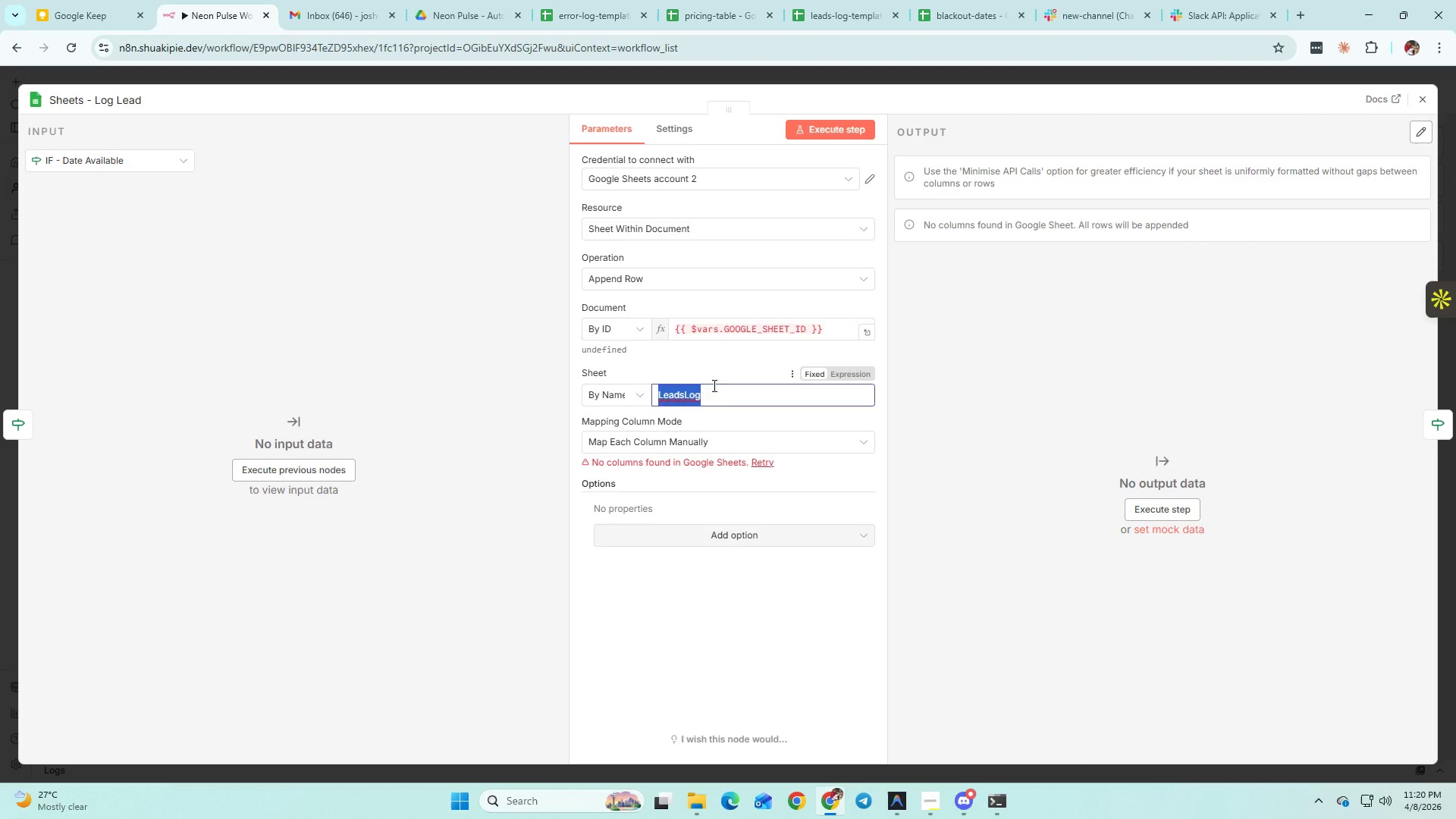 
key(Control+X)
 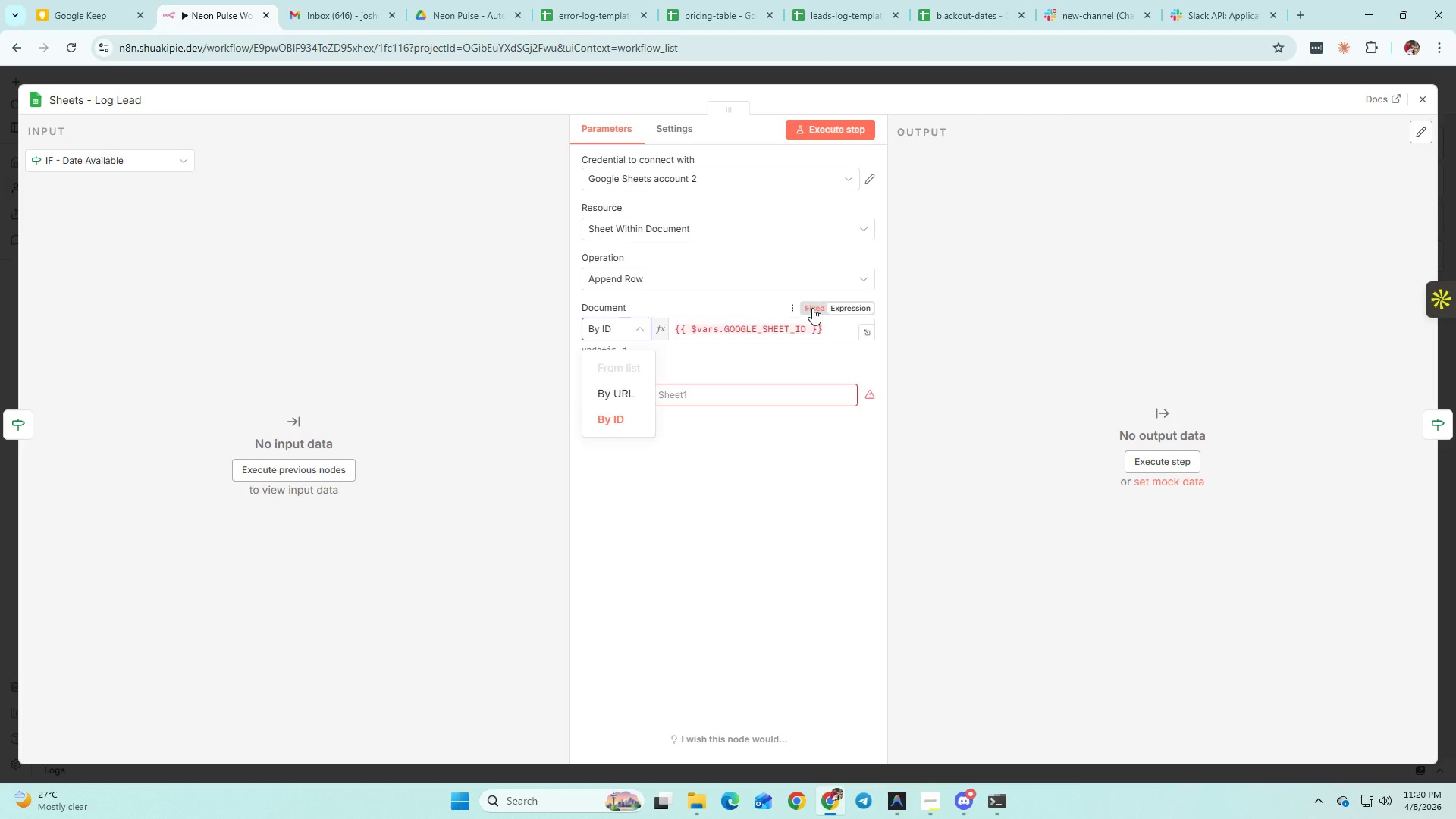 
left_click([612, 336])
 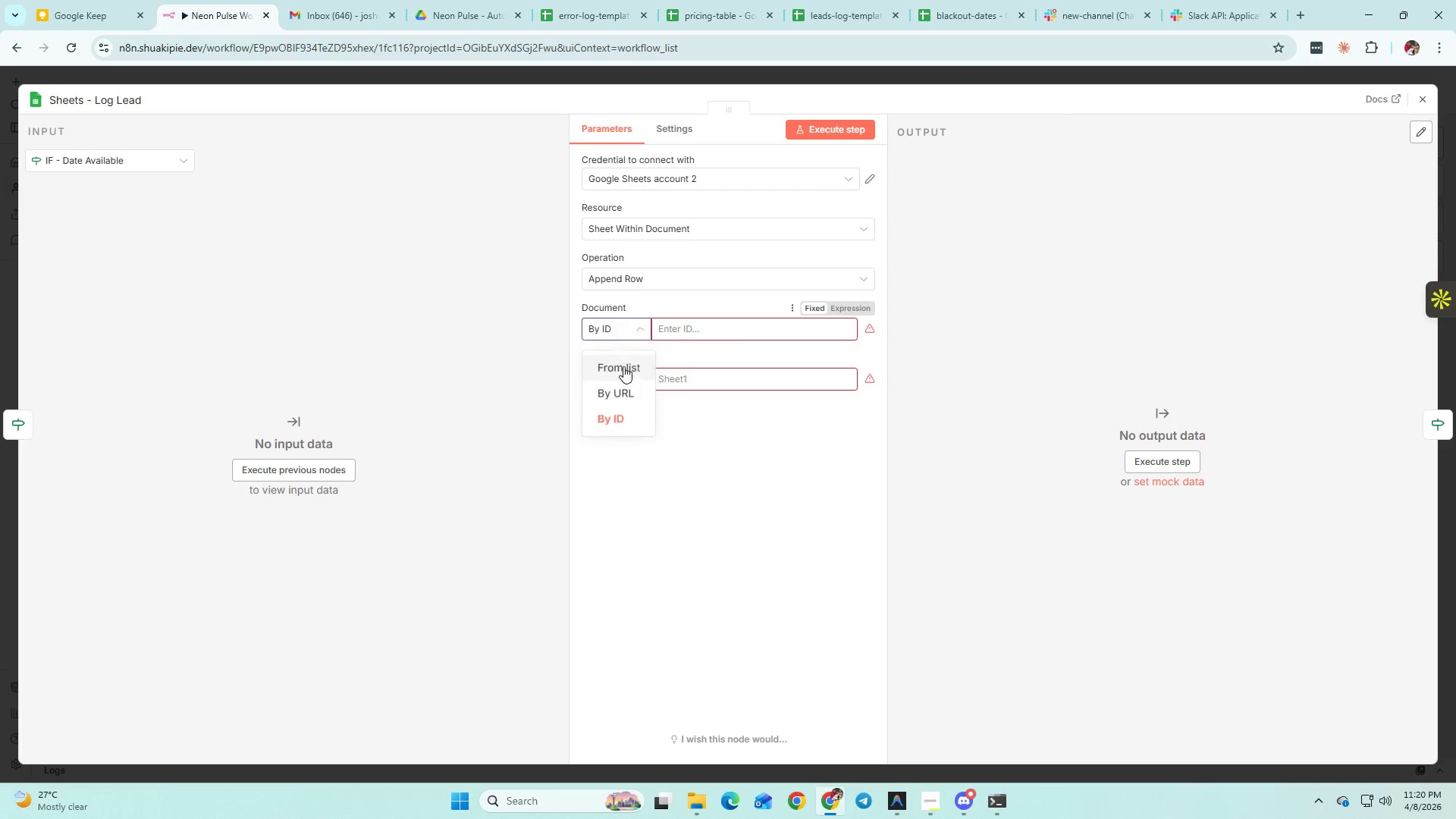 
left_click([623, 366])
 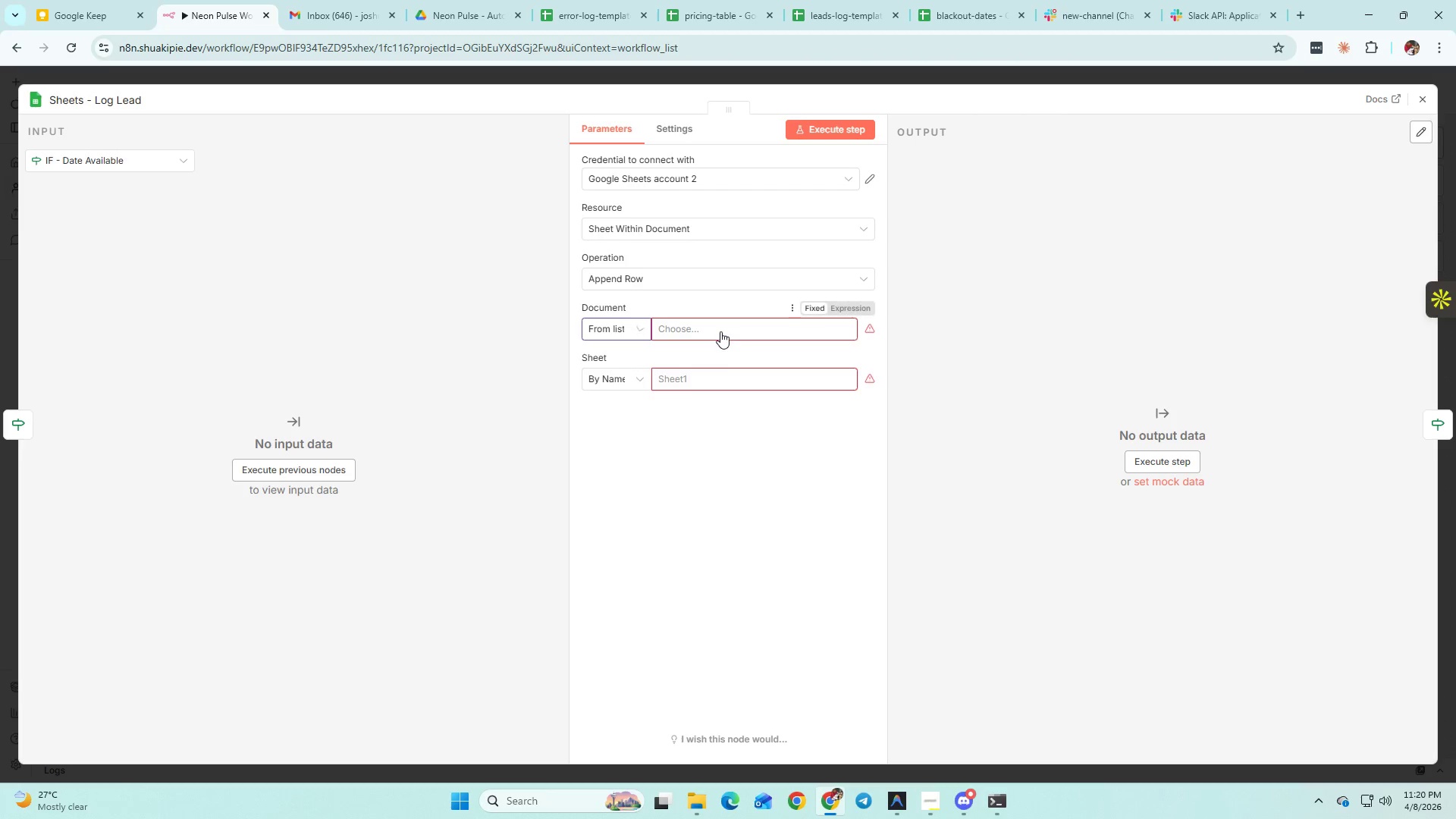 
left_click([720, 329])
 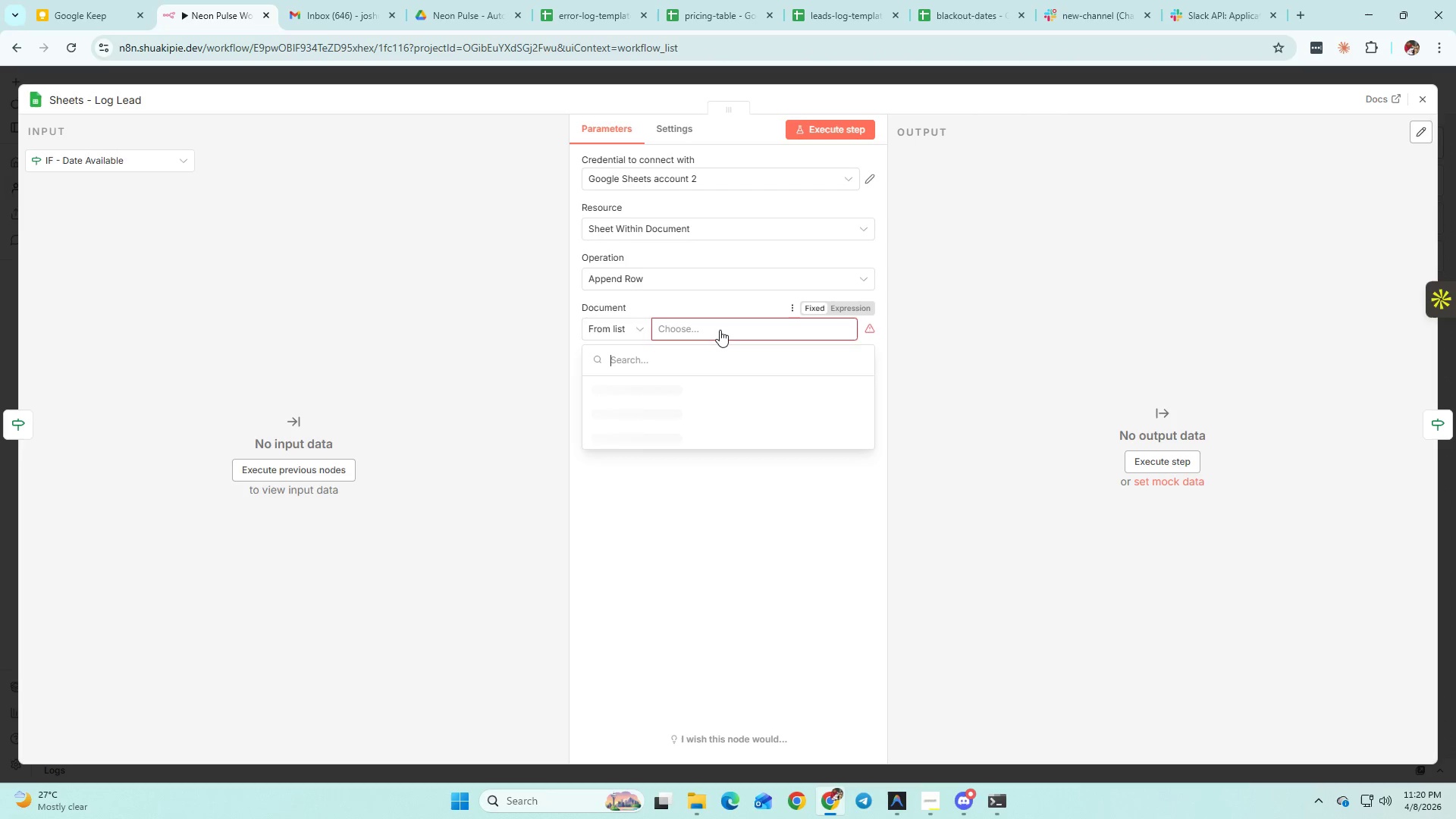 
key(Control+V)
 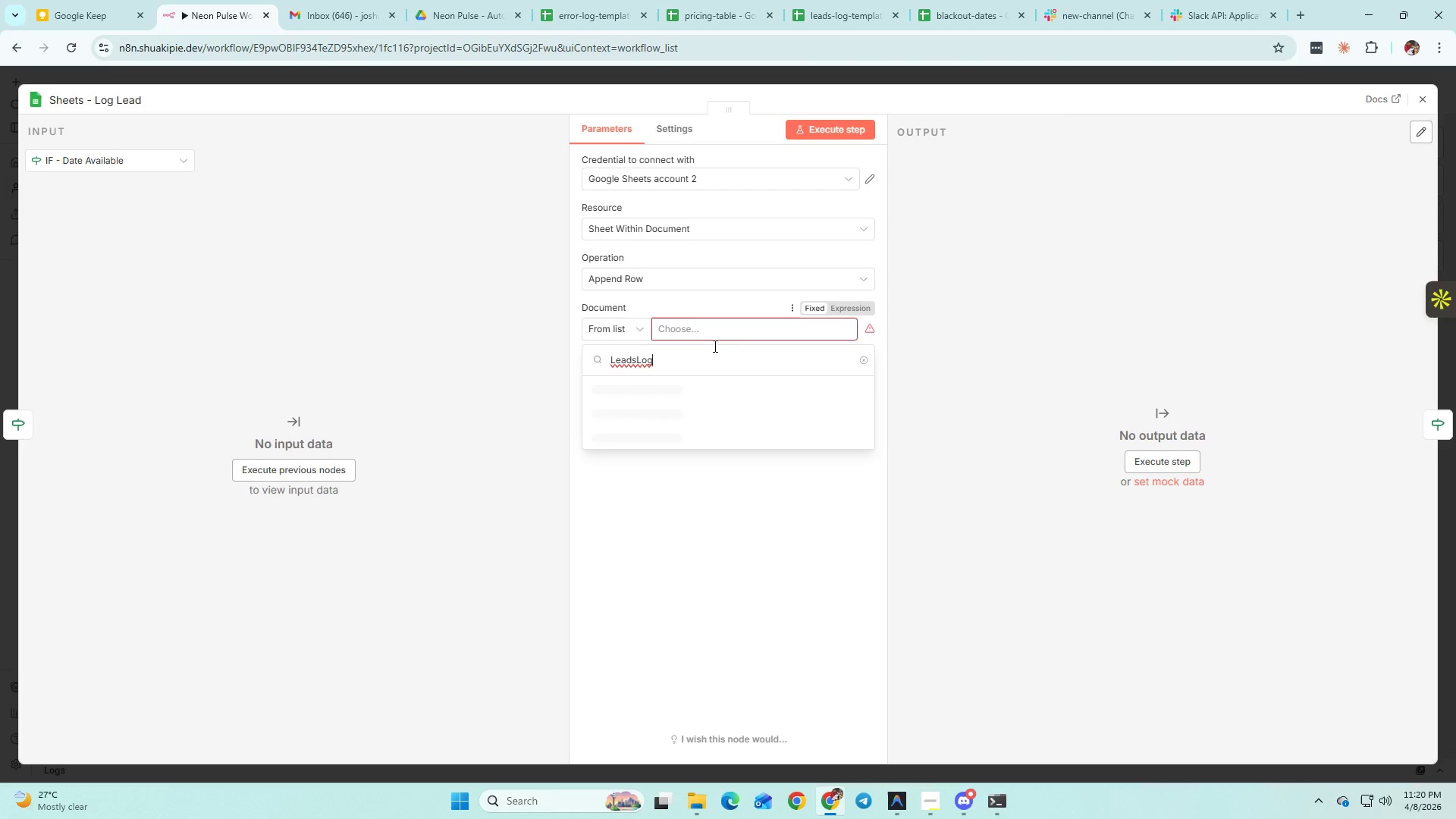 
key(Space)
 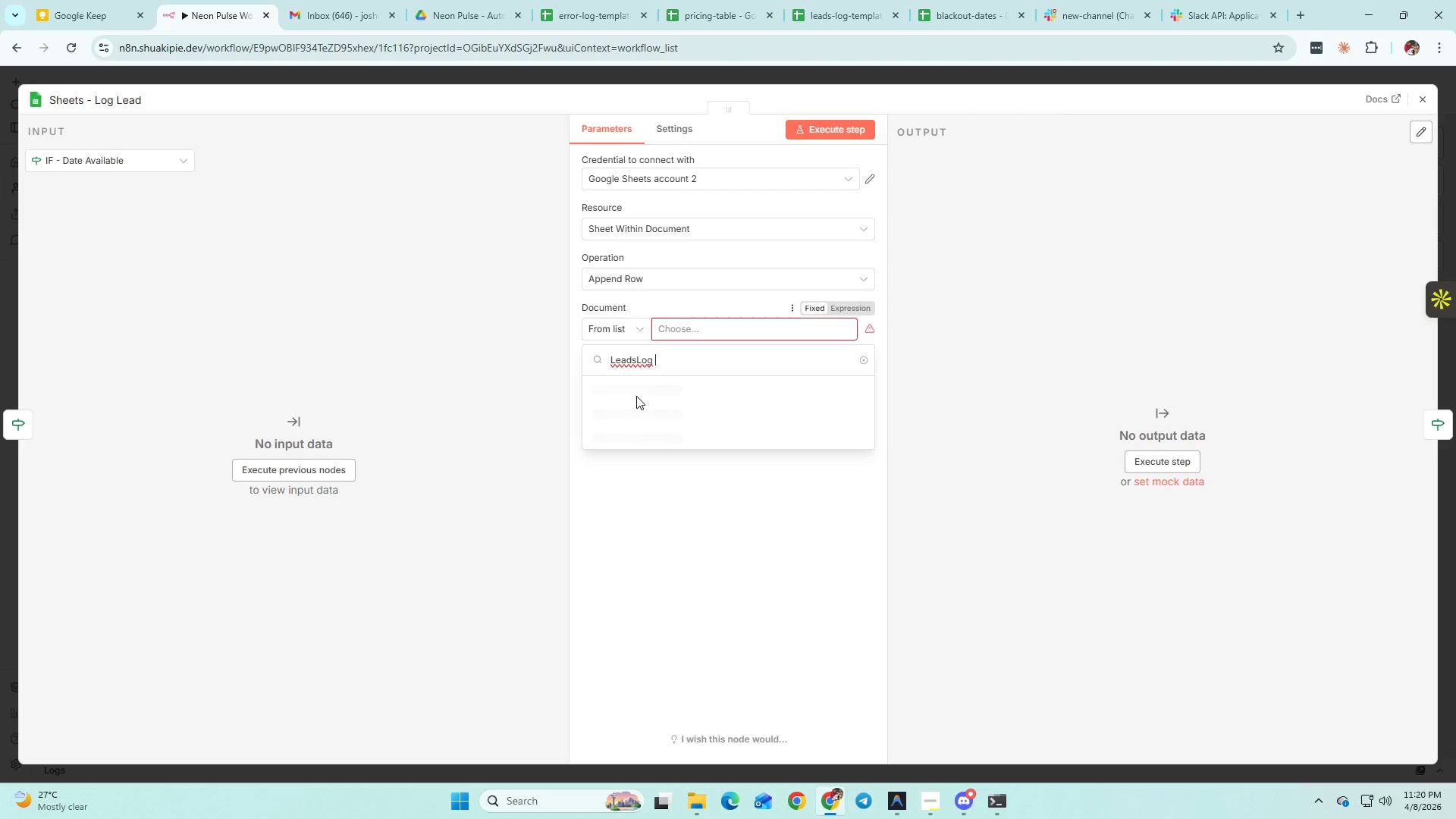 
left_click([635, 391])
 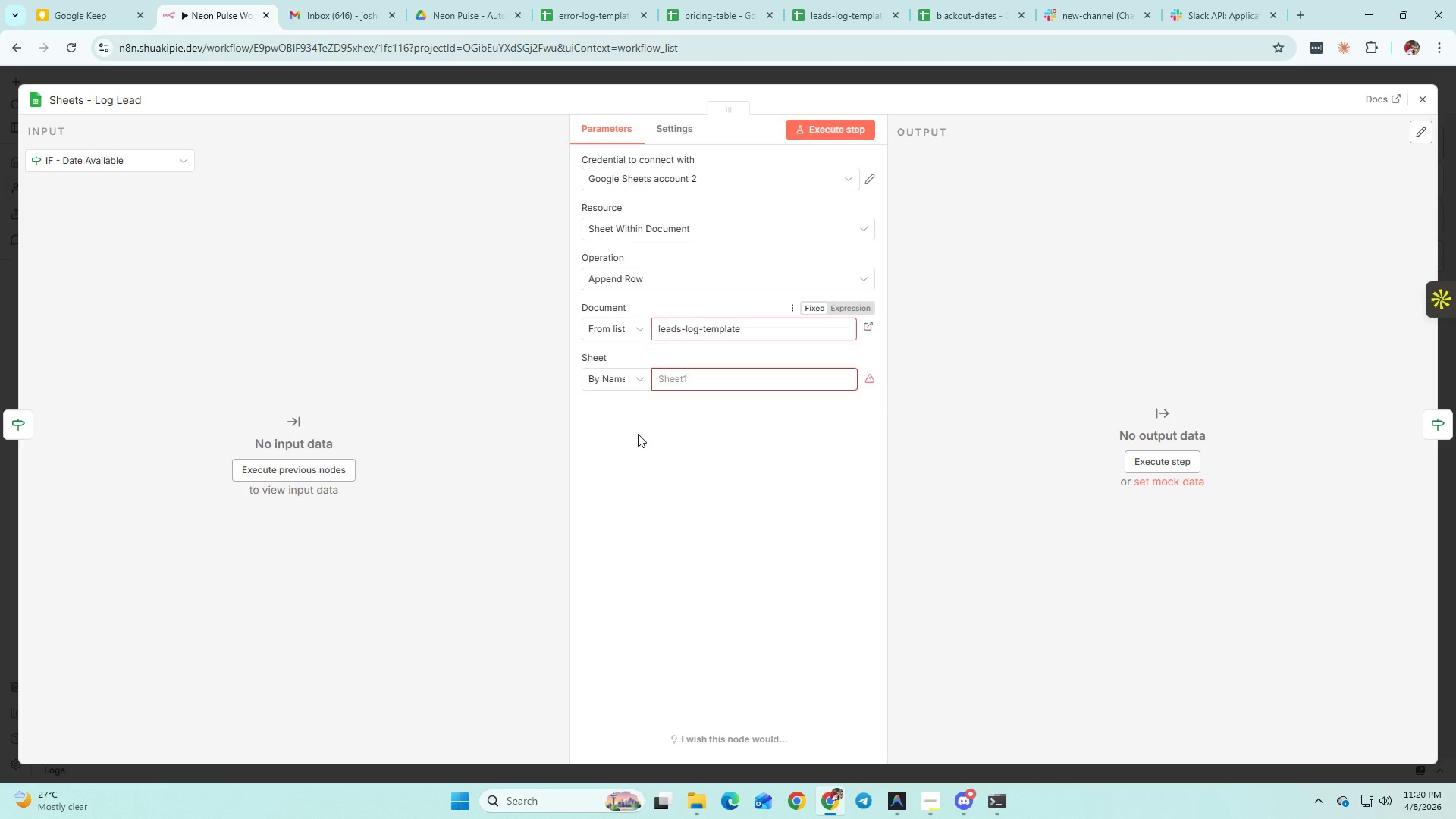 
double_click([639, 437])
 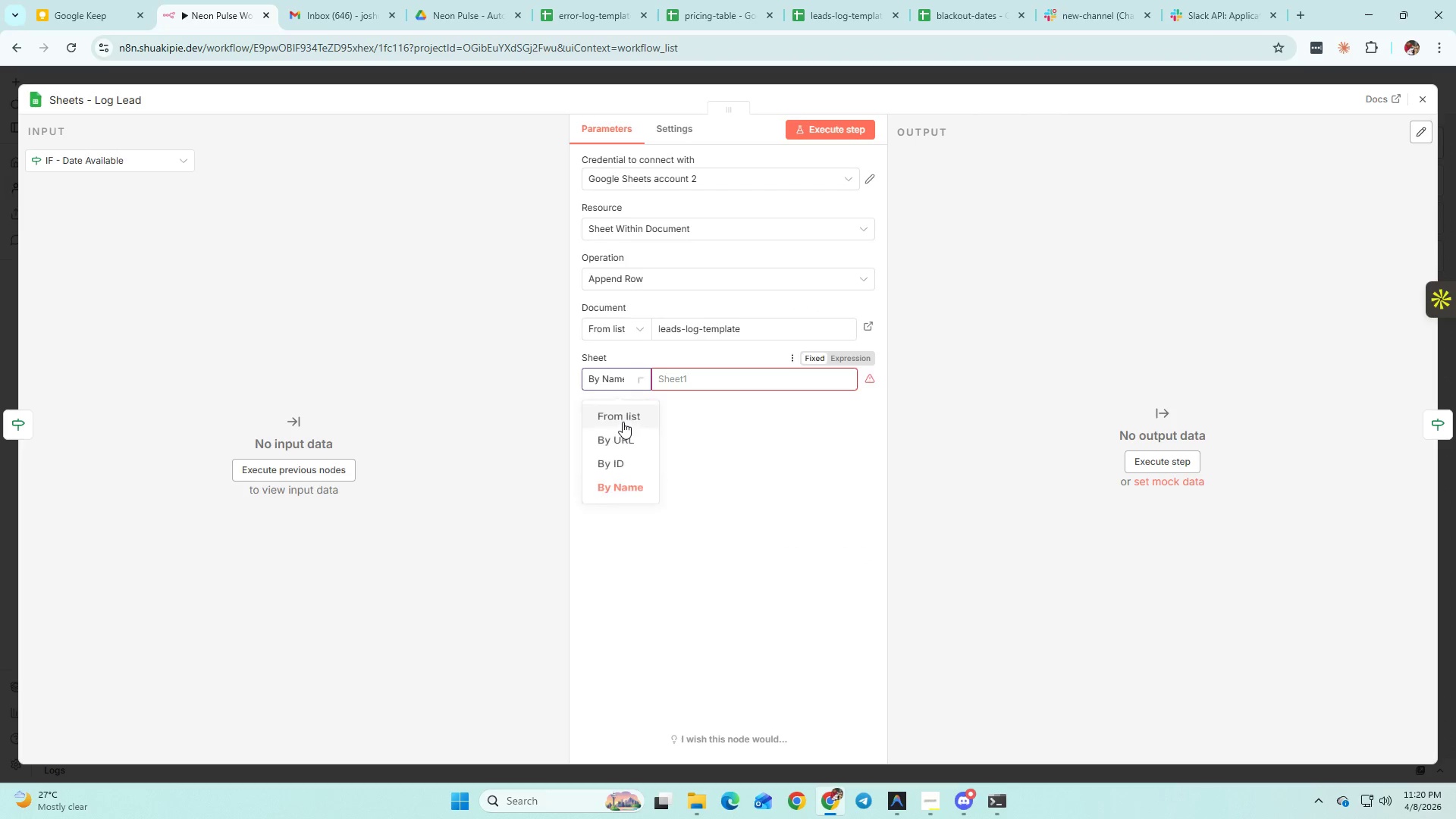 
left_click([623, 422])
 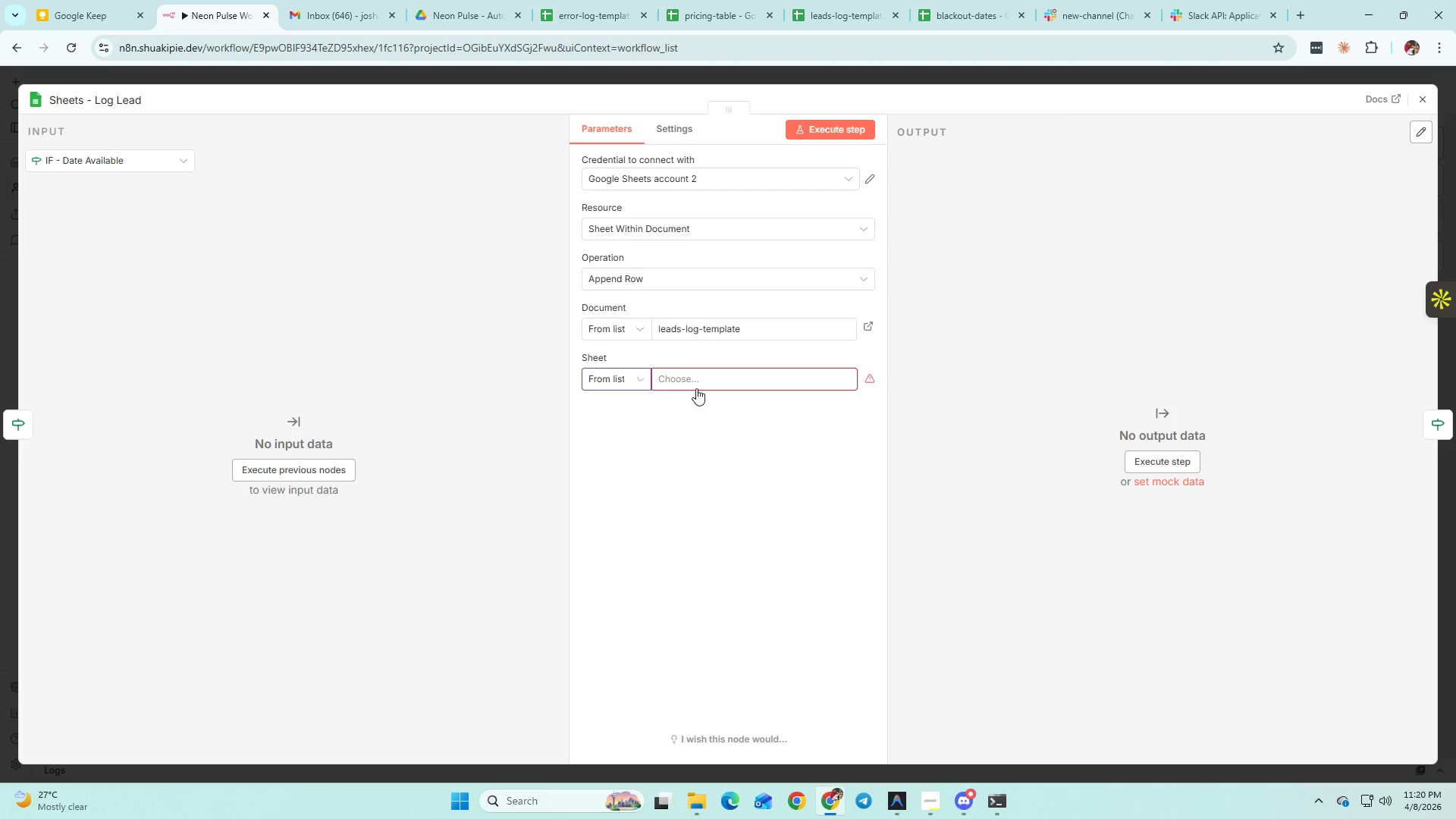 
left_click([695, 378])
 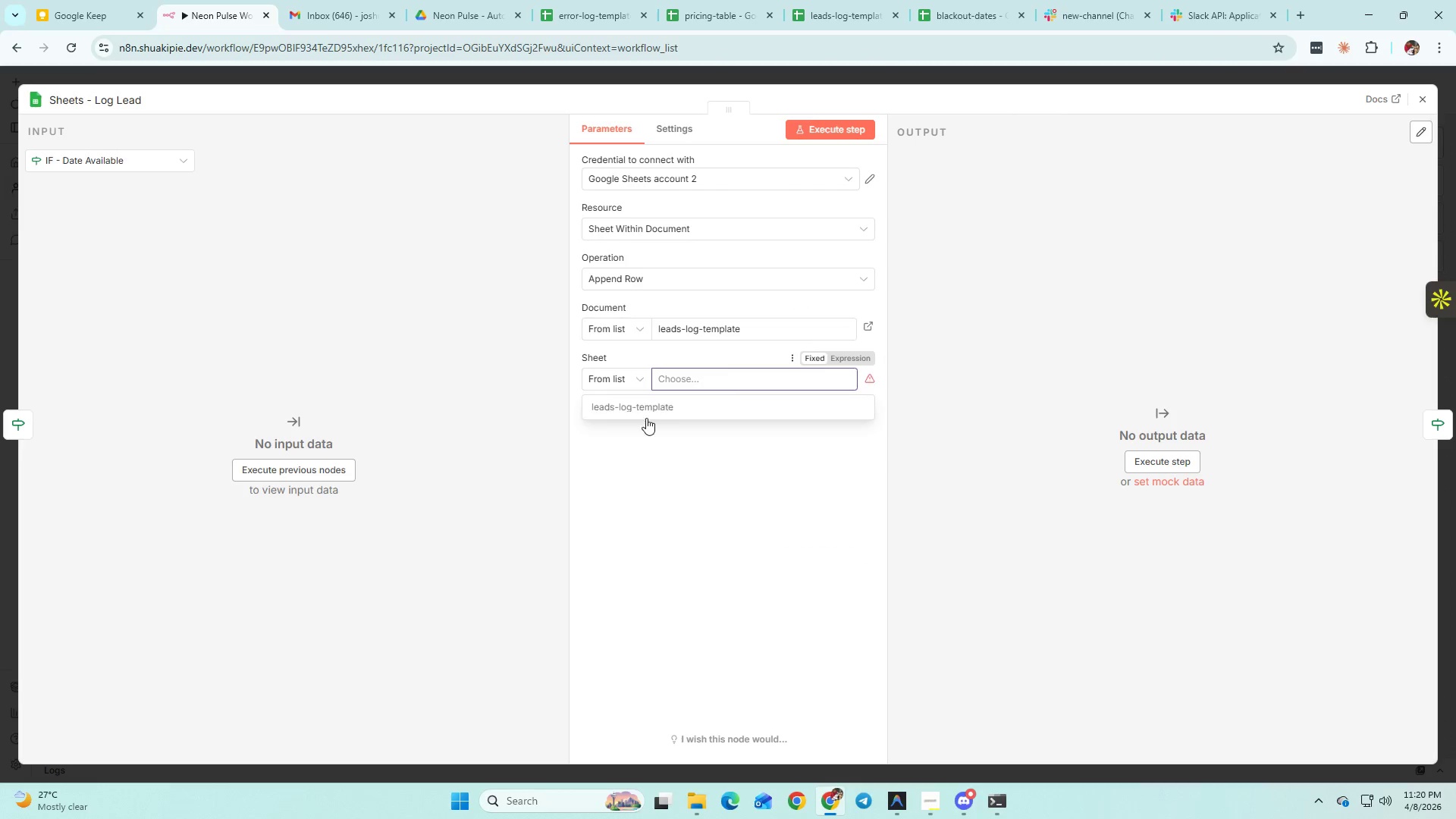 
left_click([641, 408])
 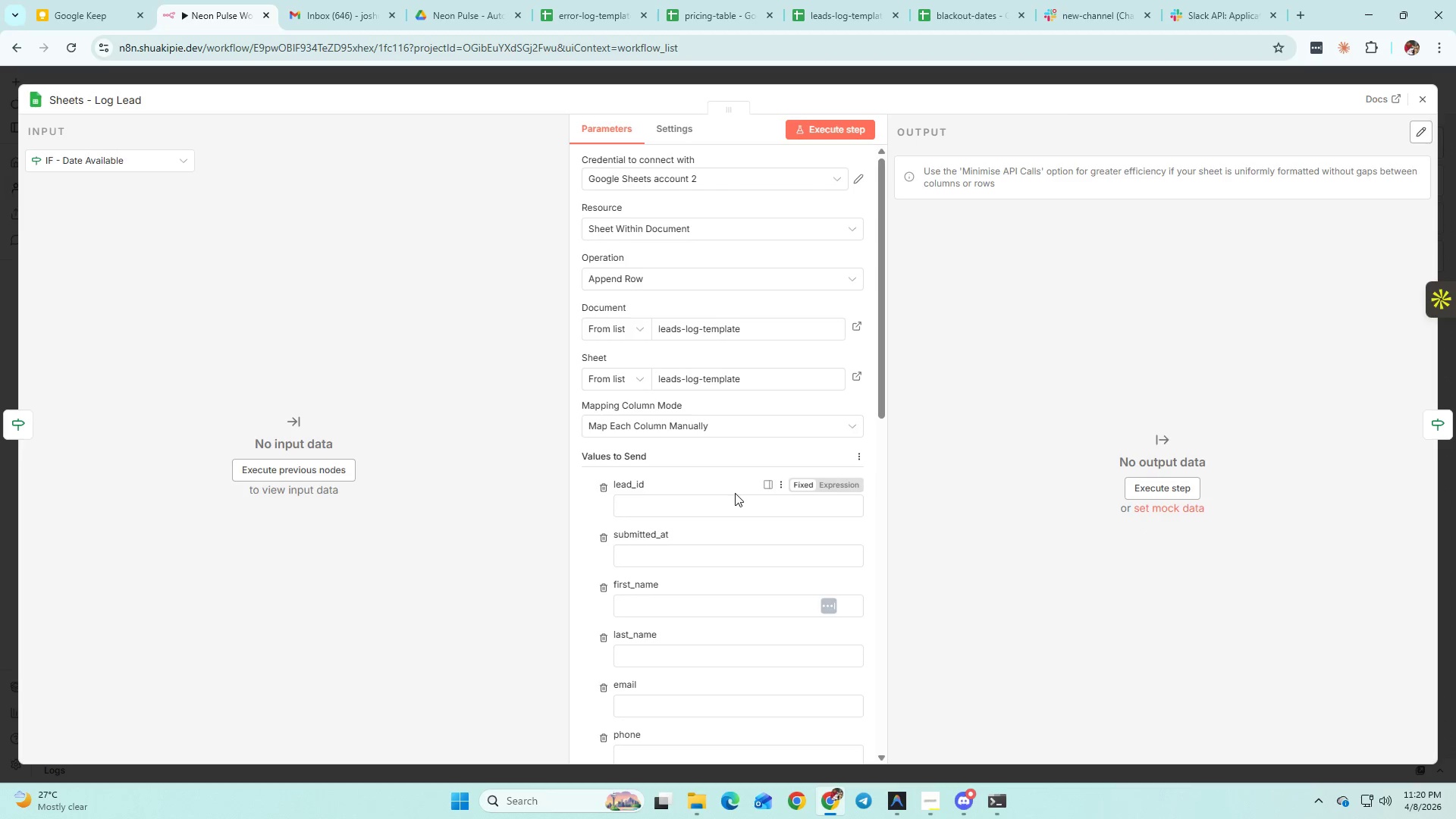 
left_click([1423, 94])
 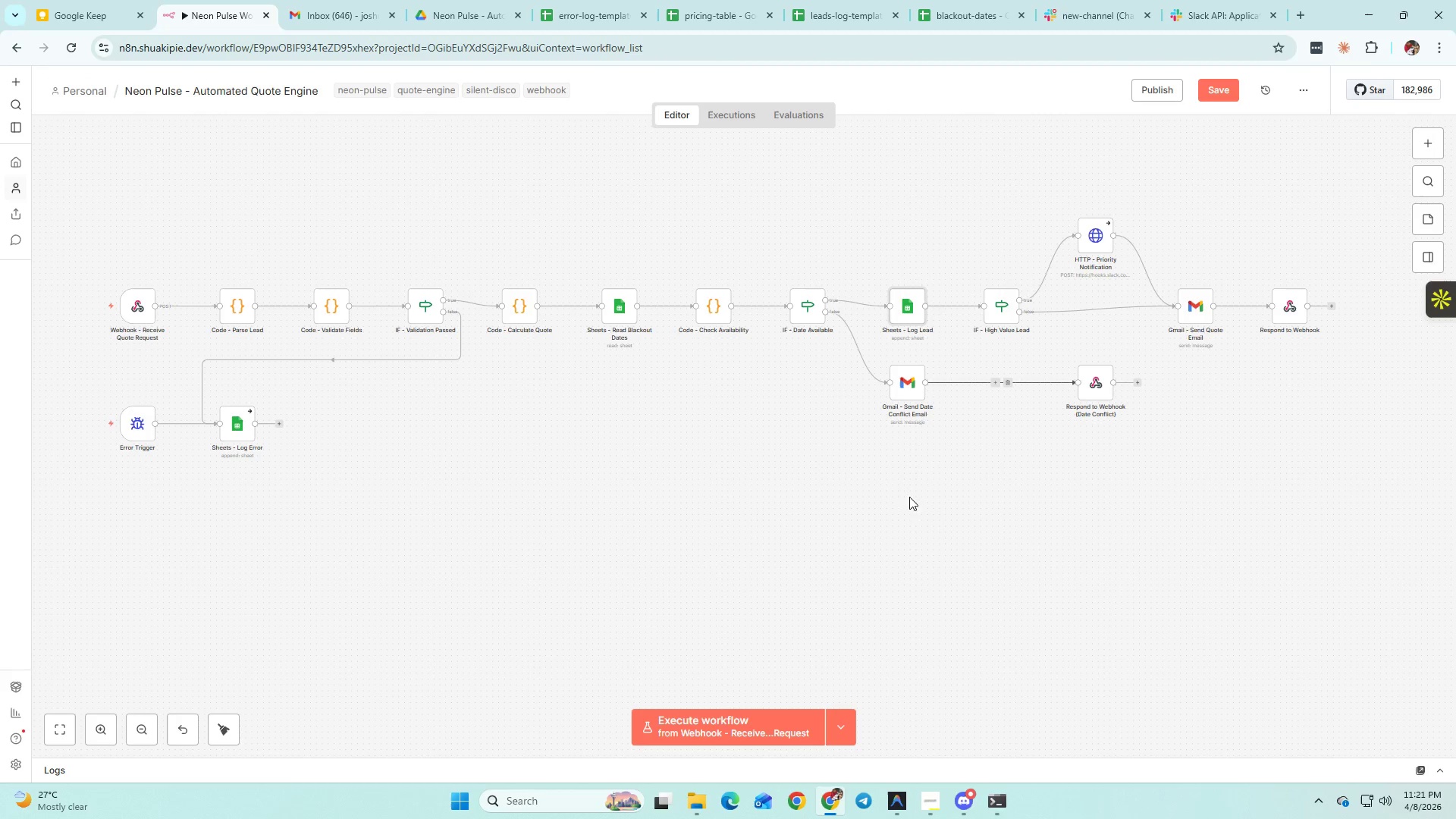 
left_click([934, 513])
 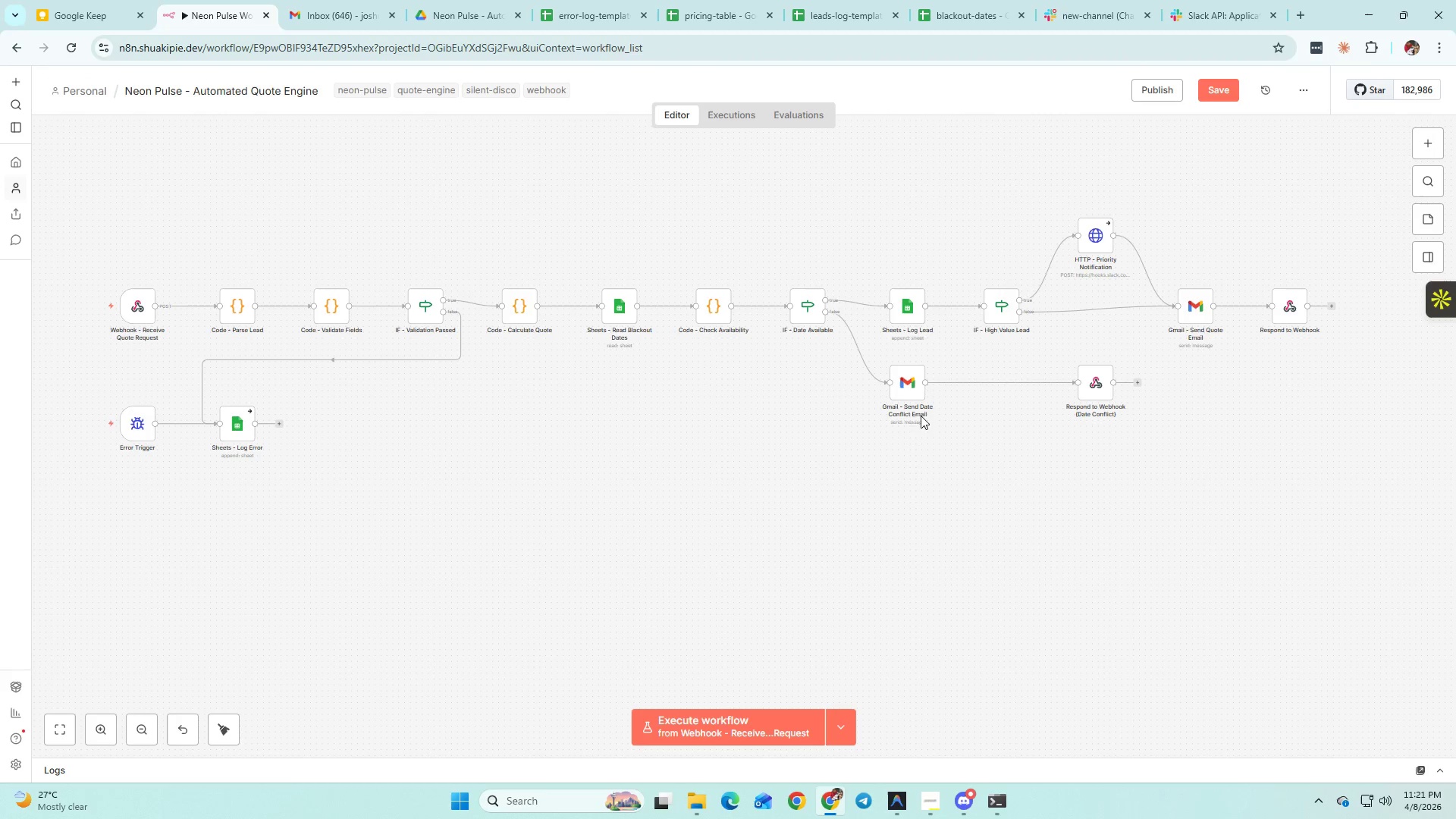 
mouse_move([908, 315])
 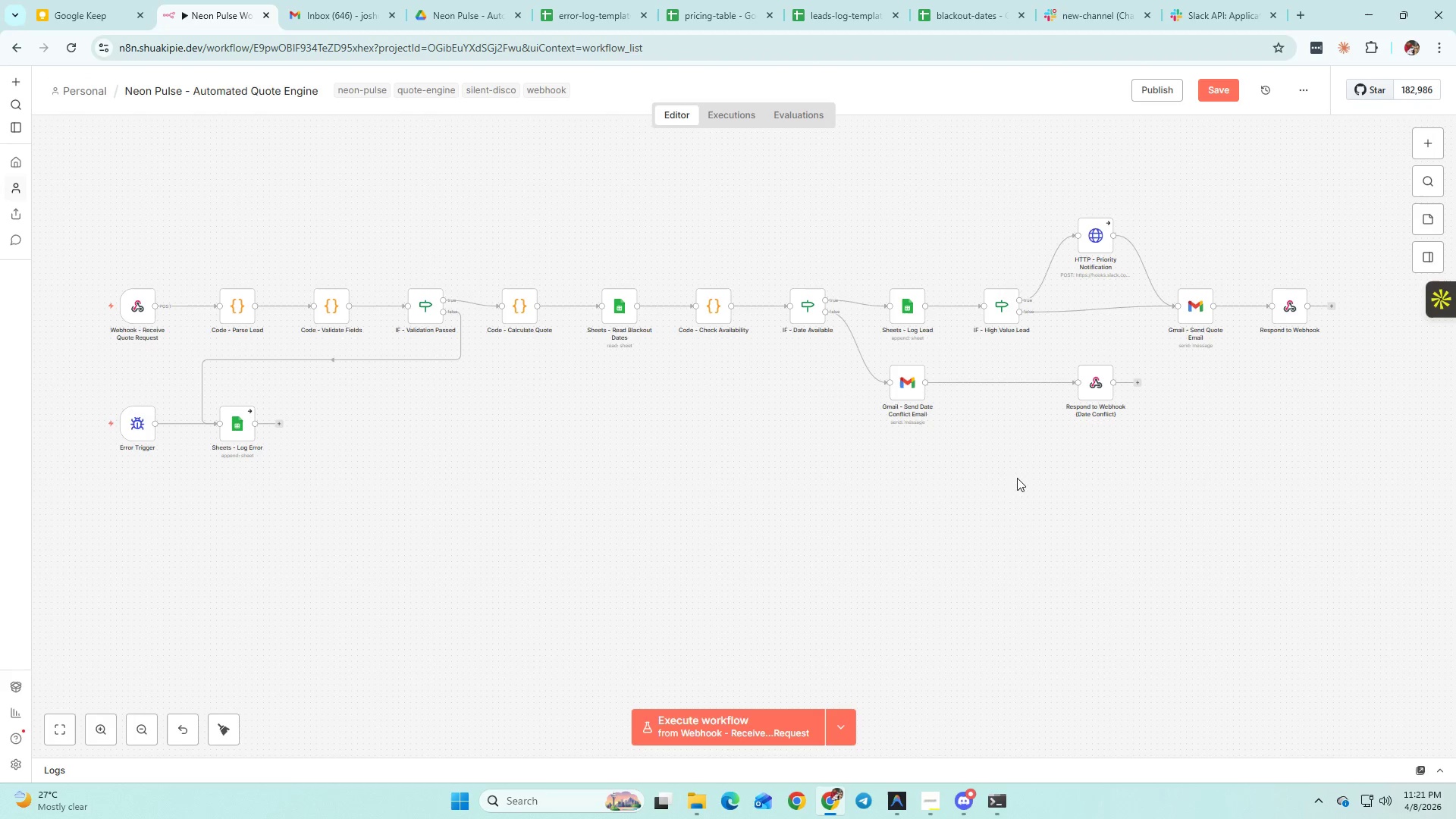 
wait(10.78)
 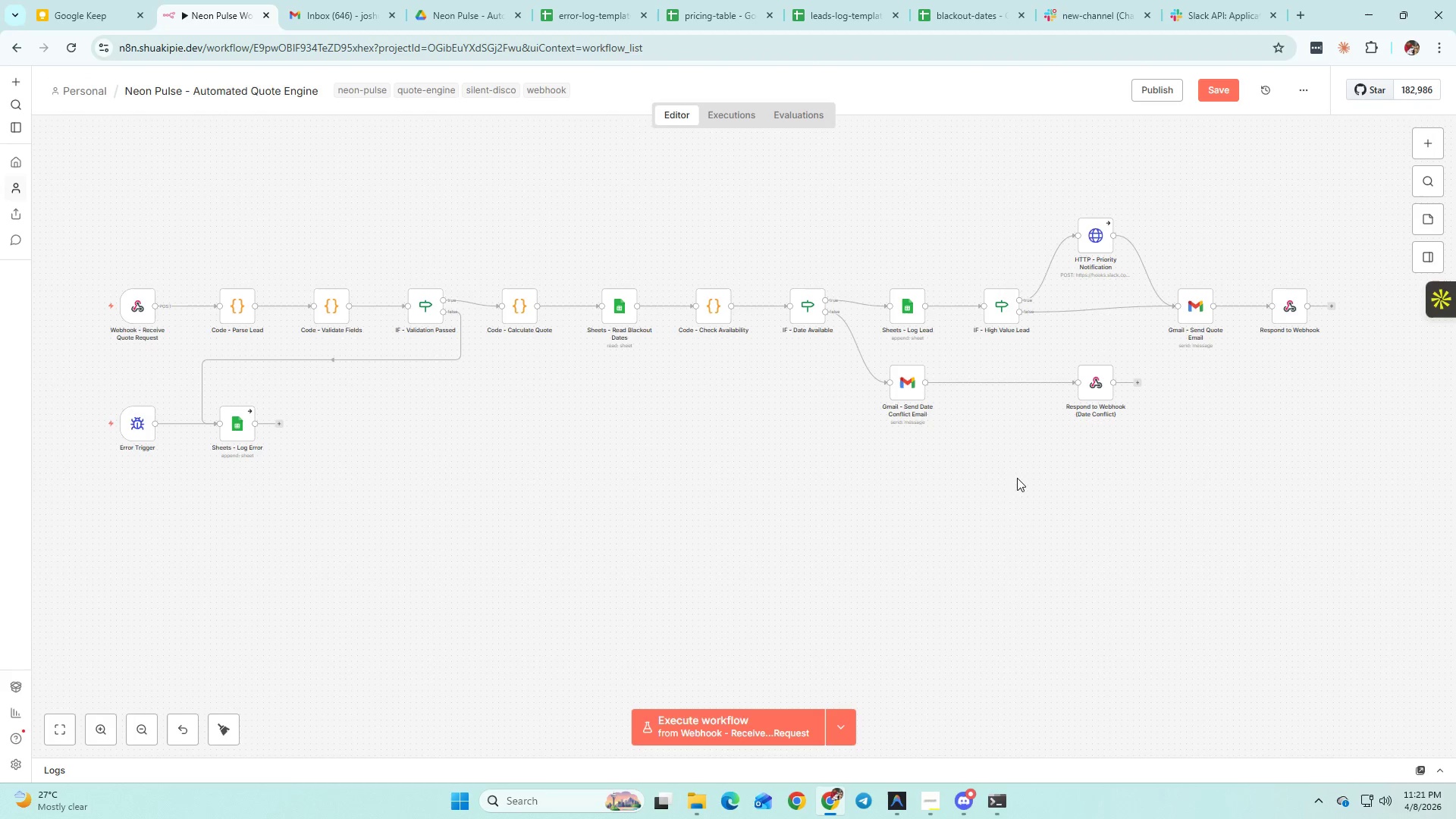 
left_click([922, 795])